 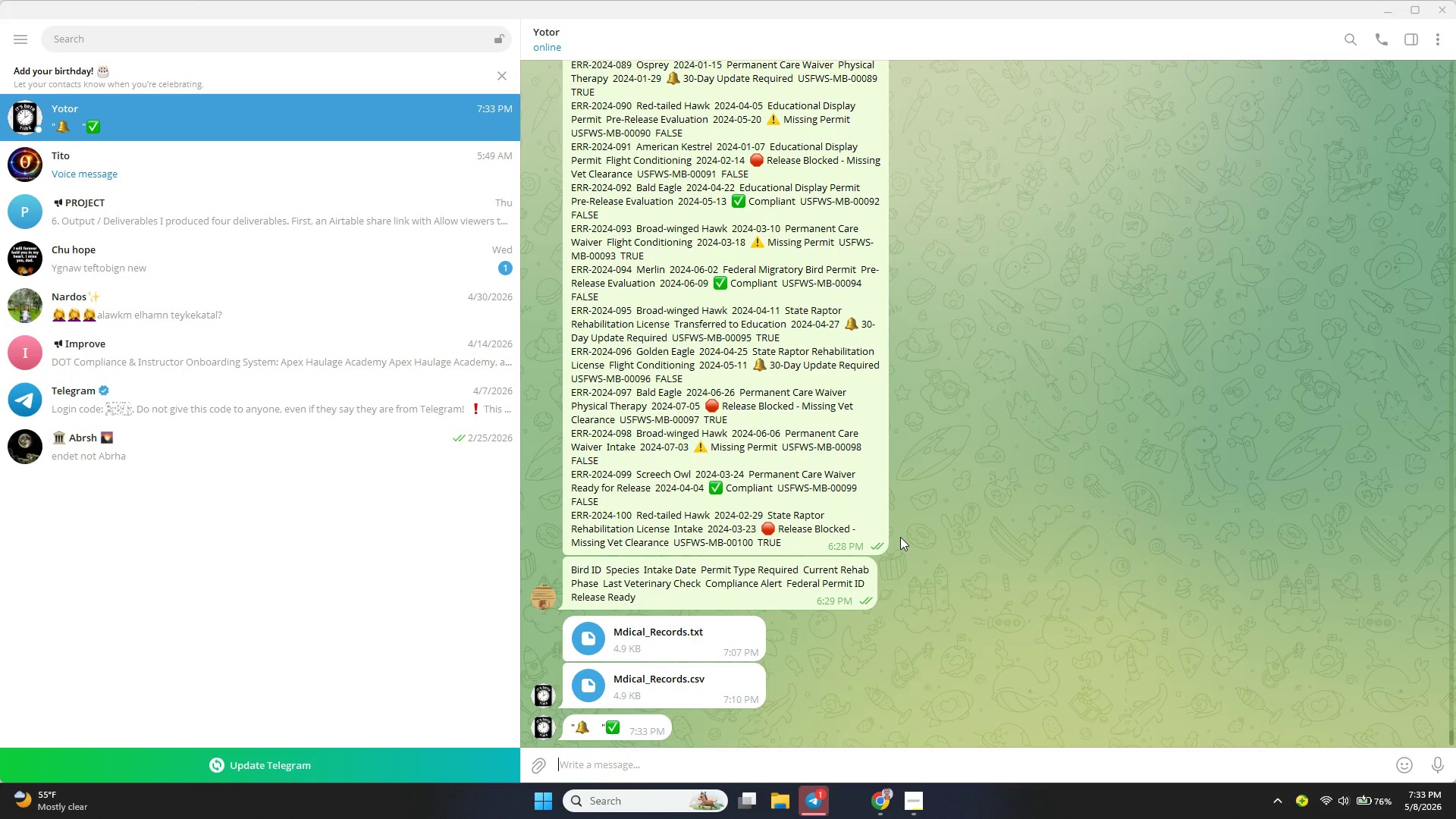 
double_click([579, 726])
 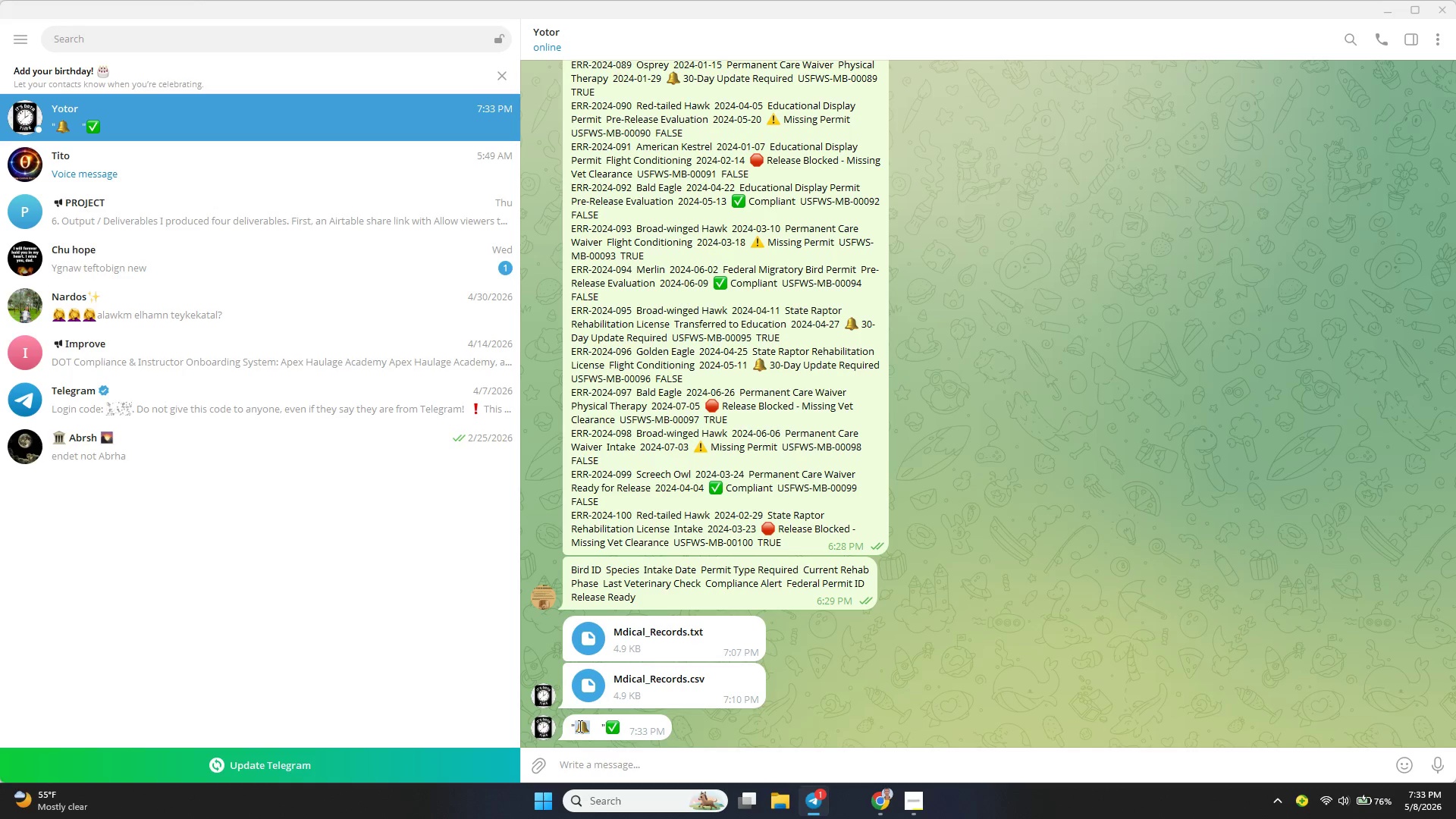 
key(Control+C)
 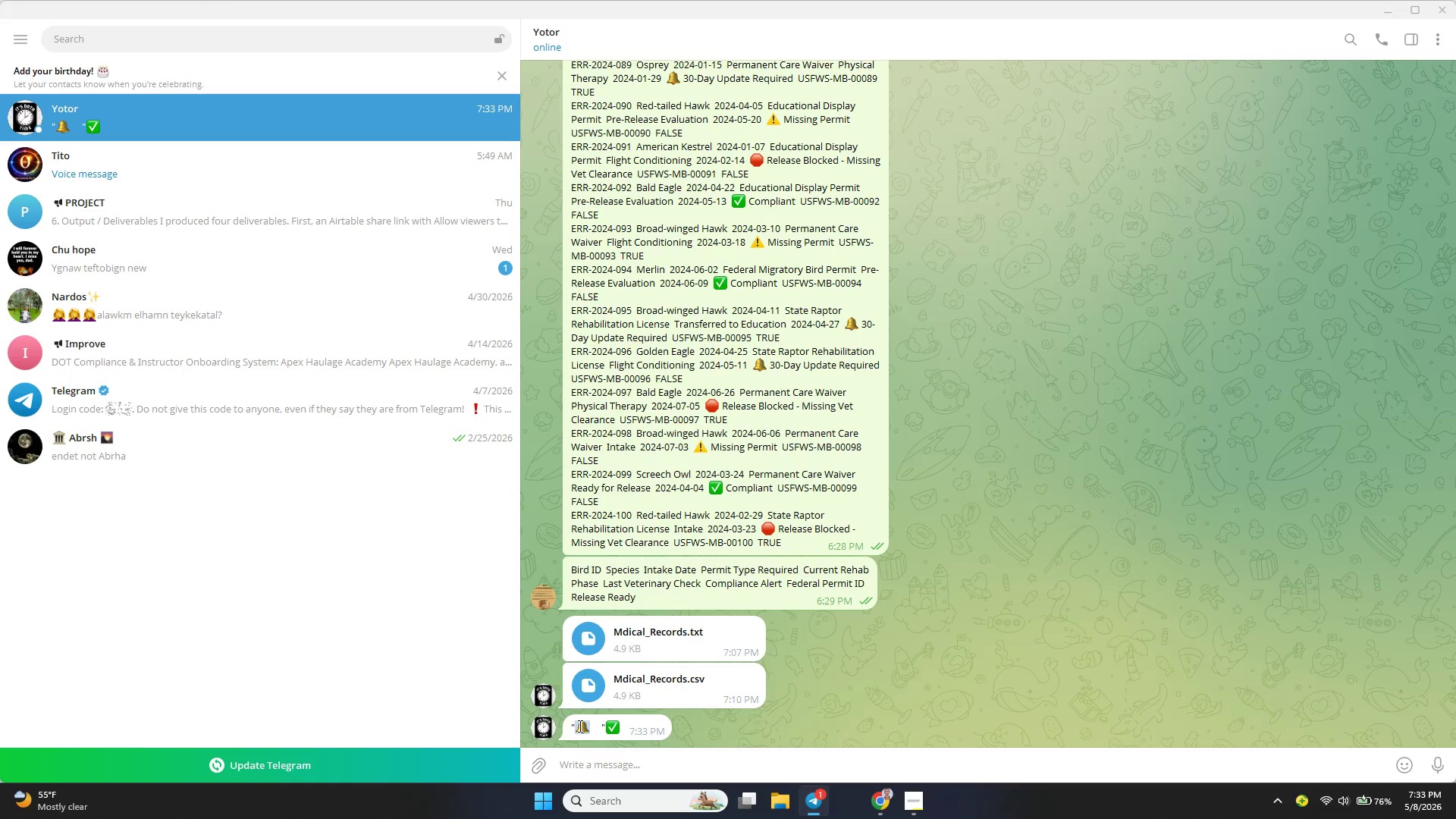 
key(Control+C)
 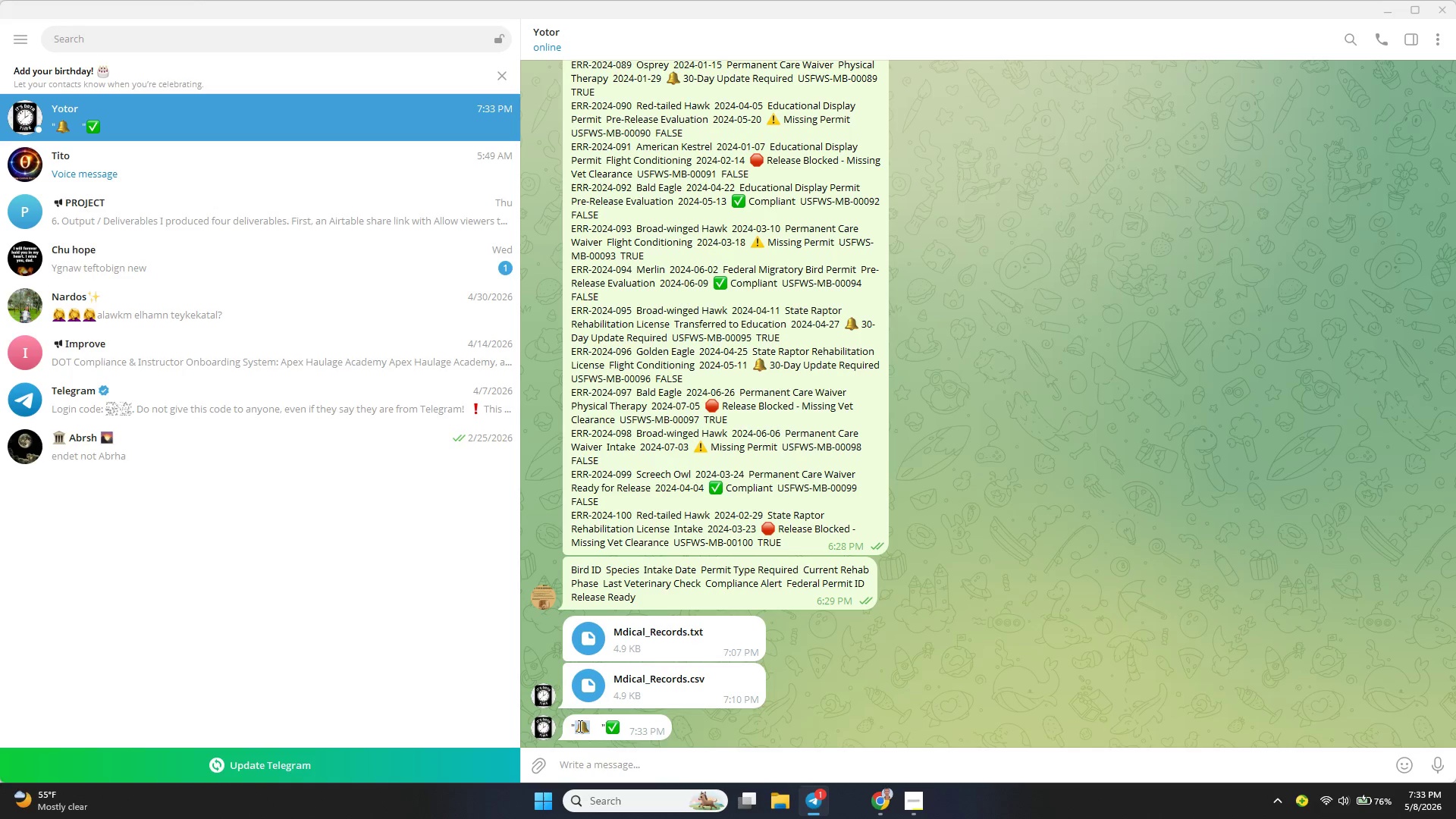 
key(Alt+AltLeft)
 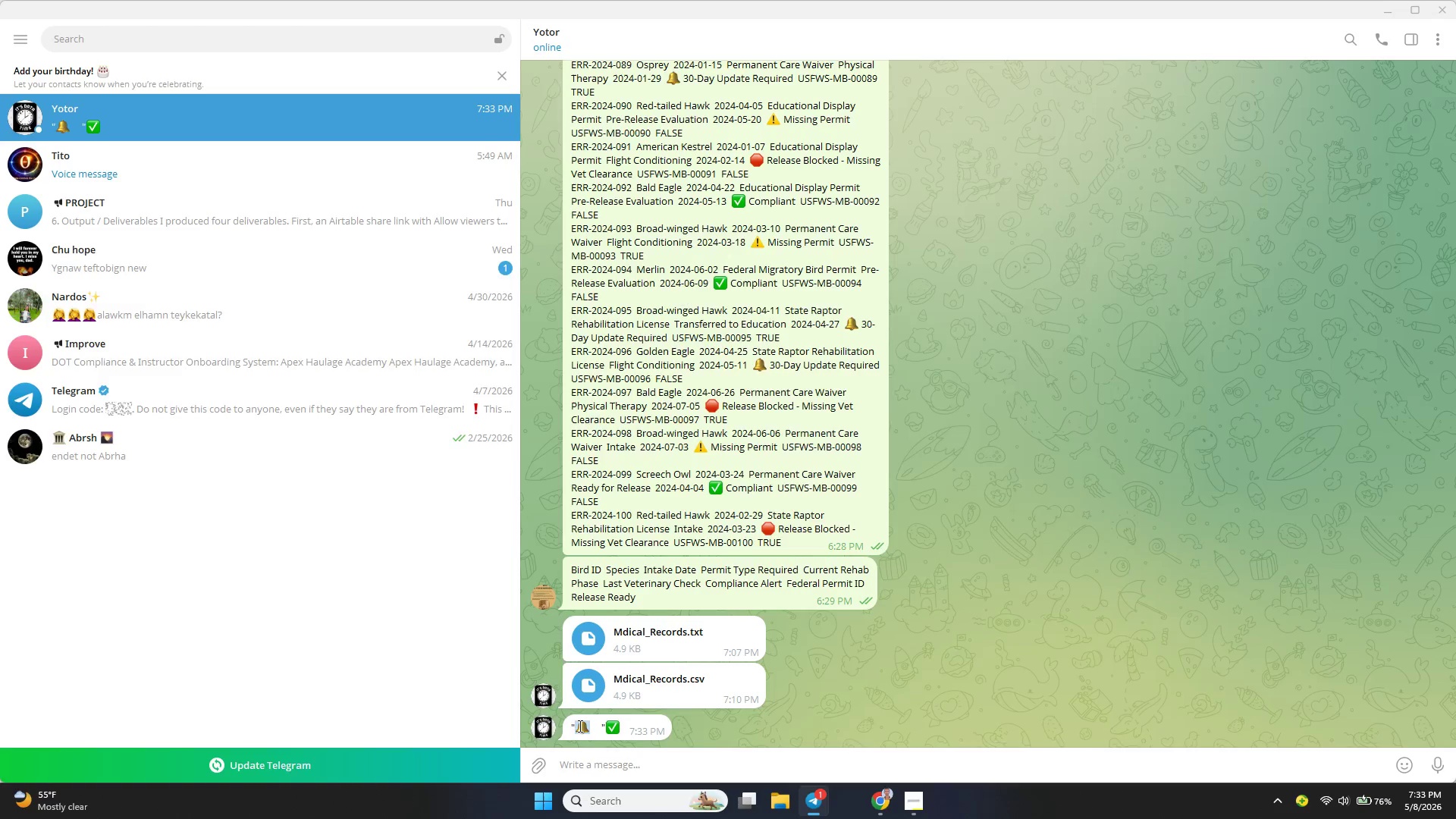 
key(Alt+Tab)